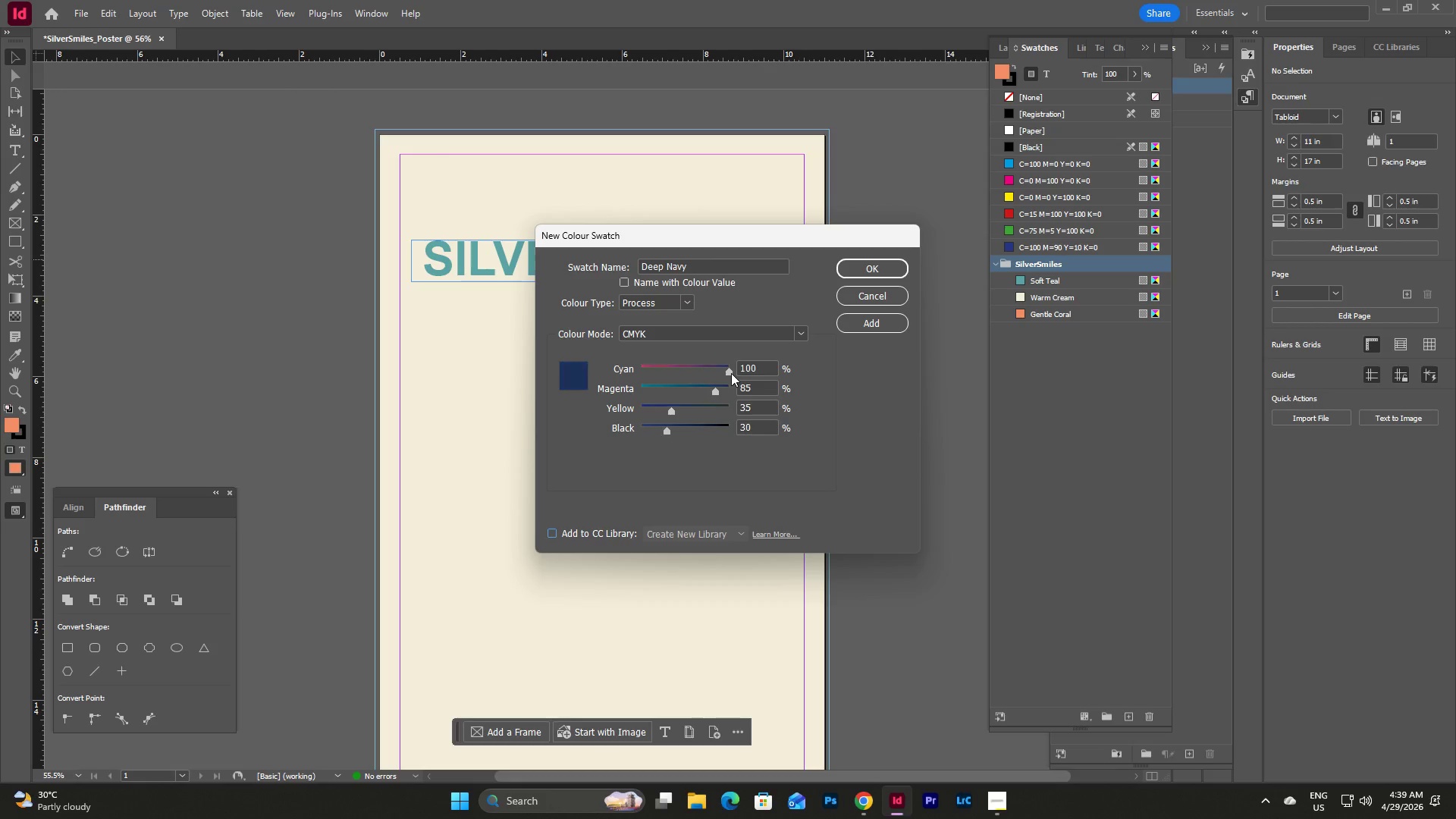 
key(Tab)
 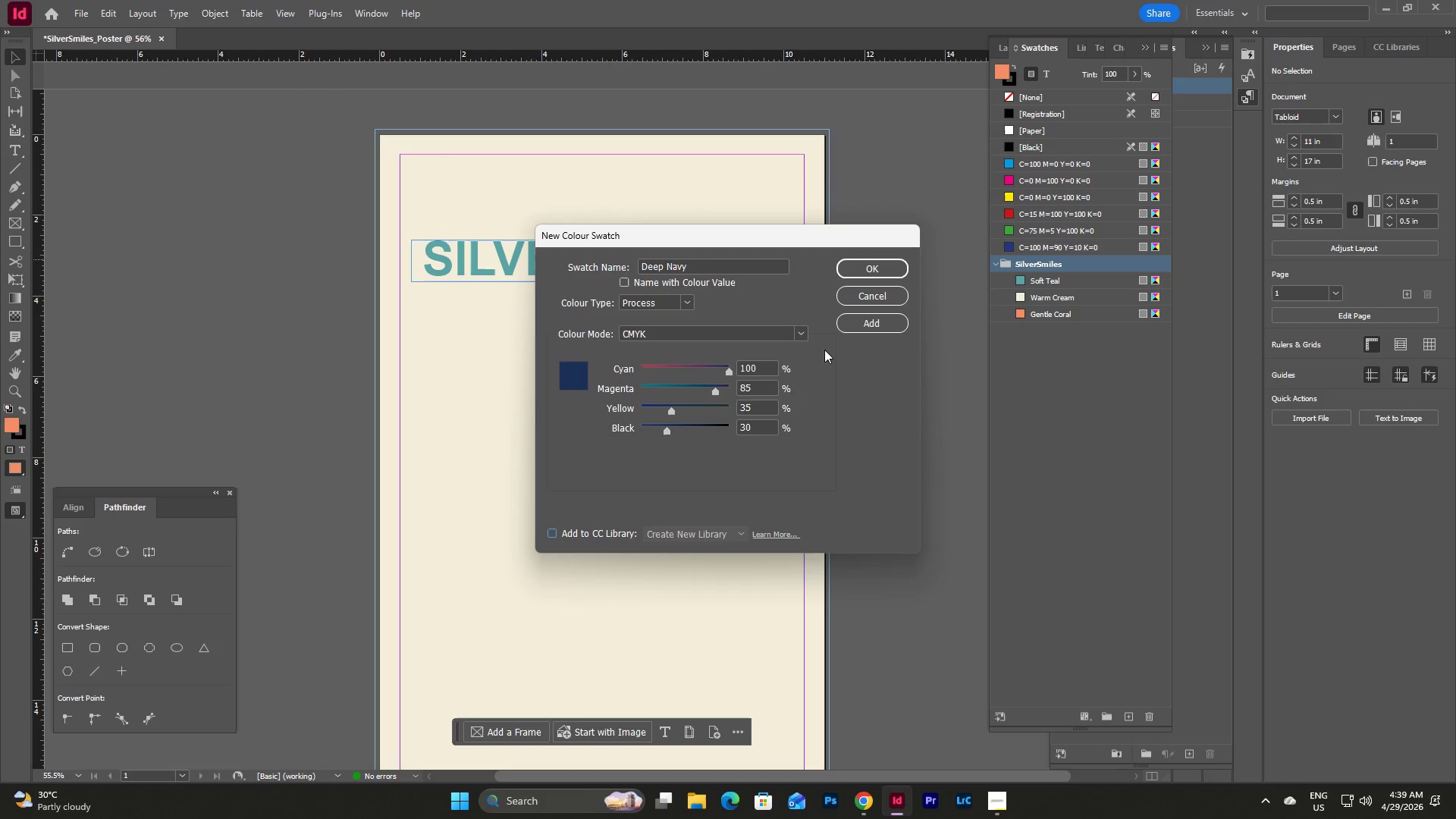 
left_click([873, 327])
 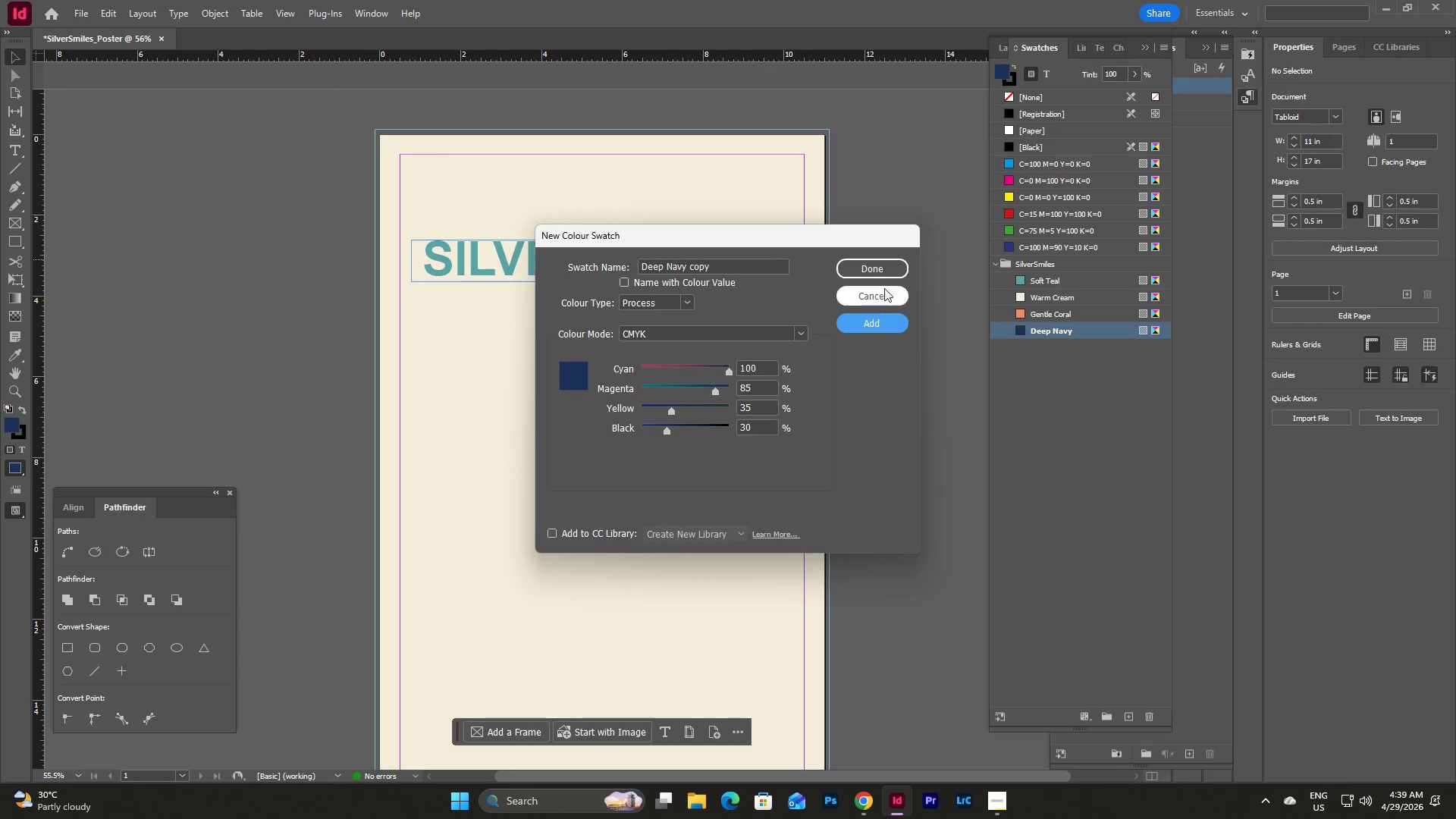 
left_click([885, 273])
 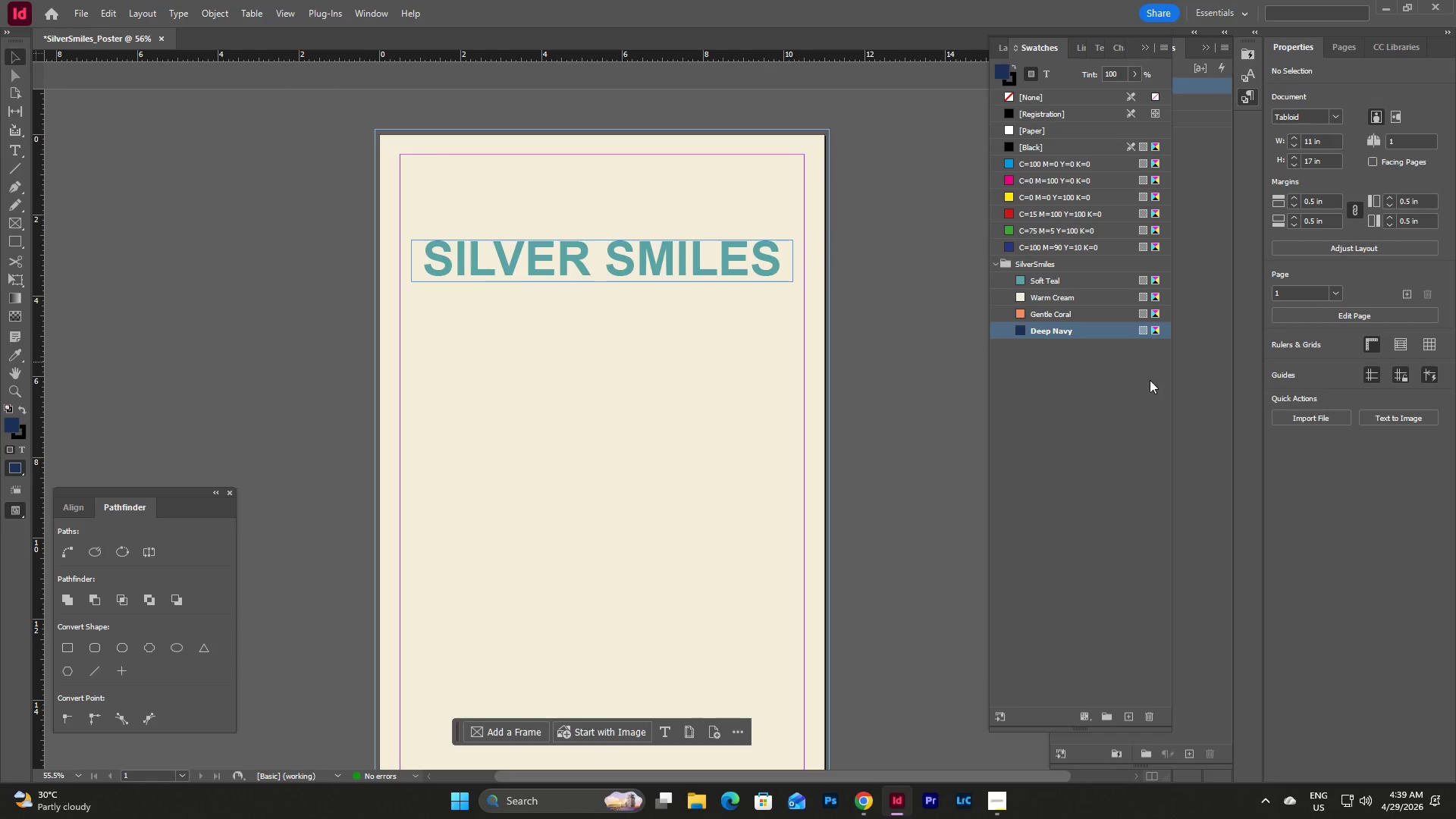 
left_click([1111, 389])
 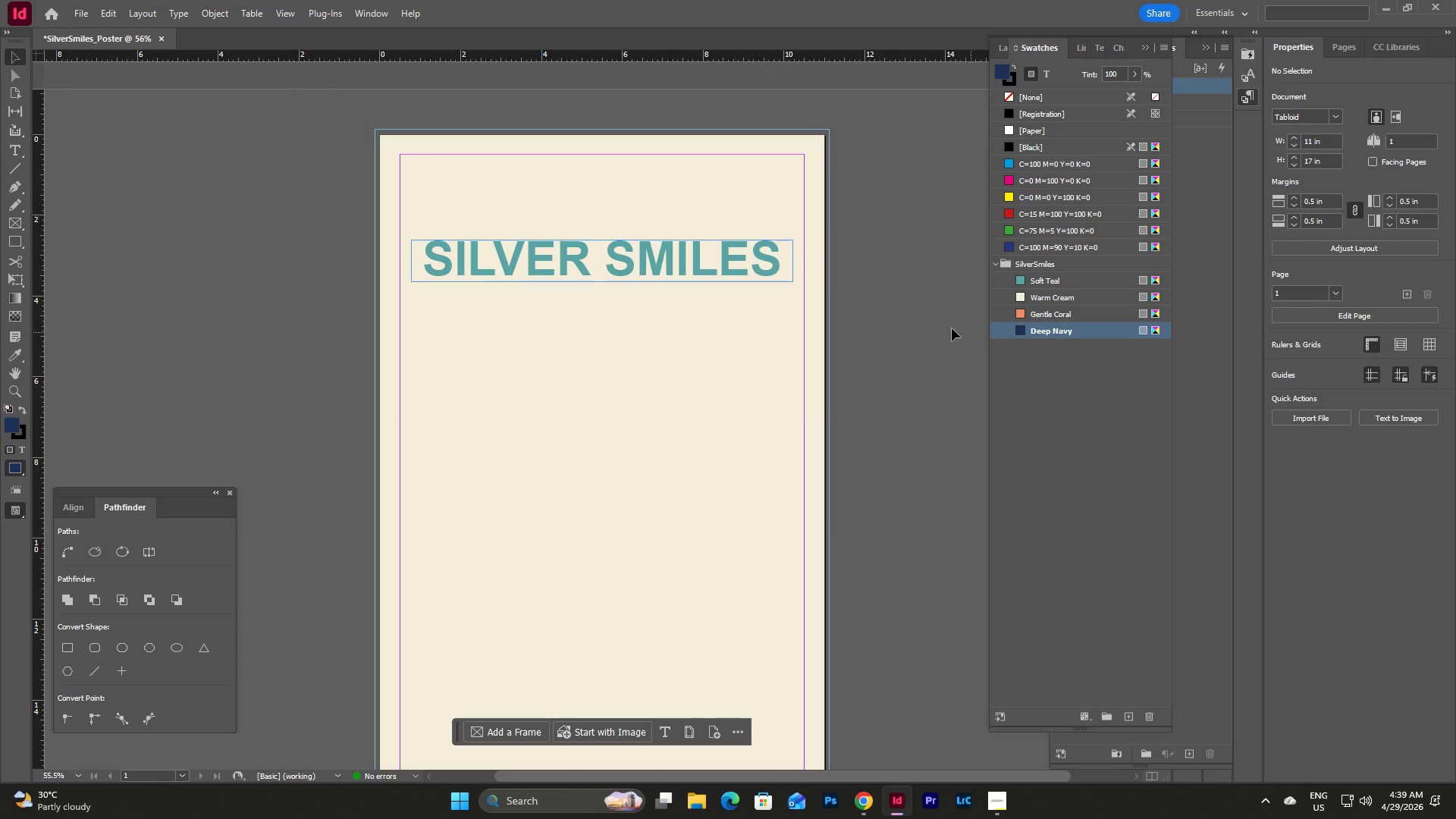 
left_click([675, 267])
 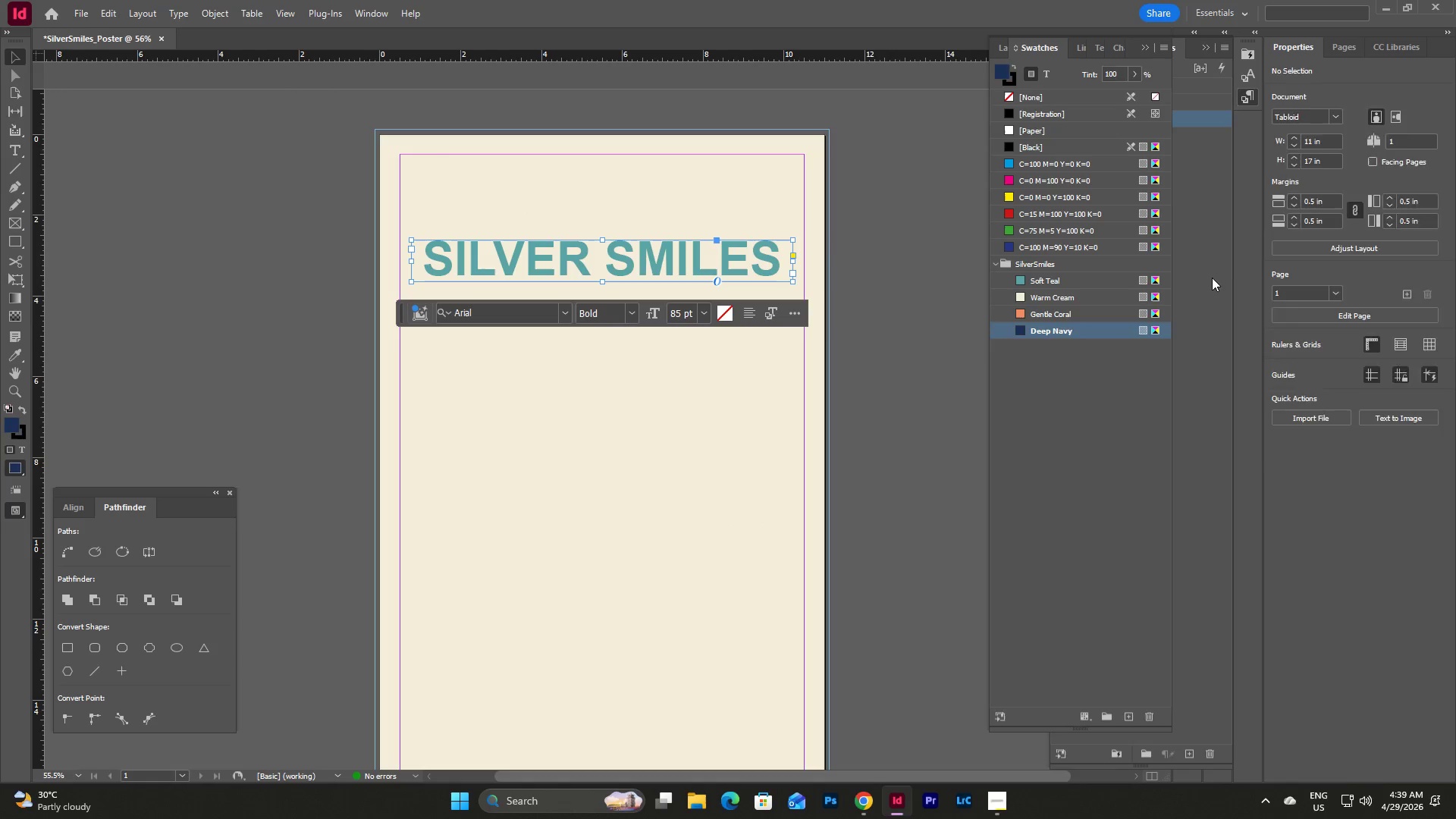 
left_click([1209, 278])
 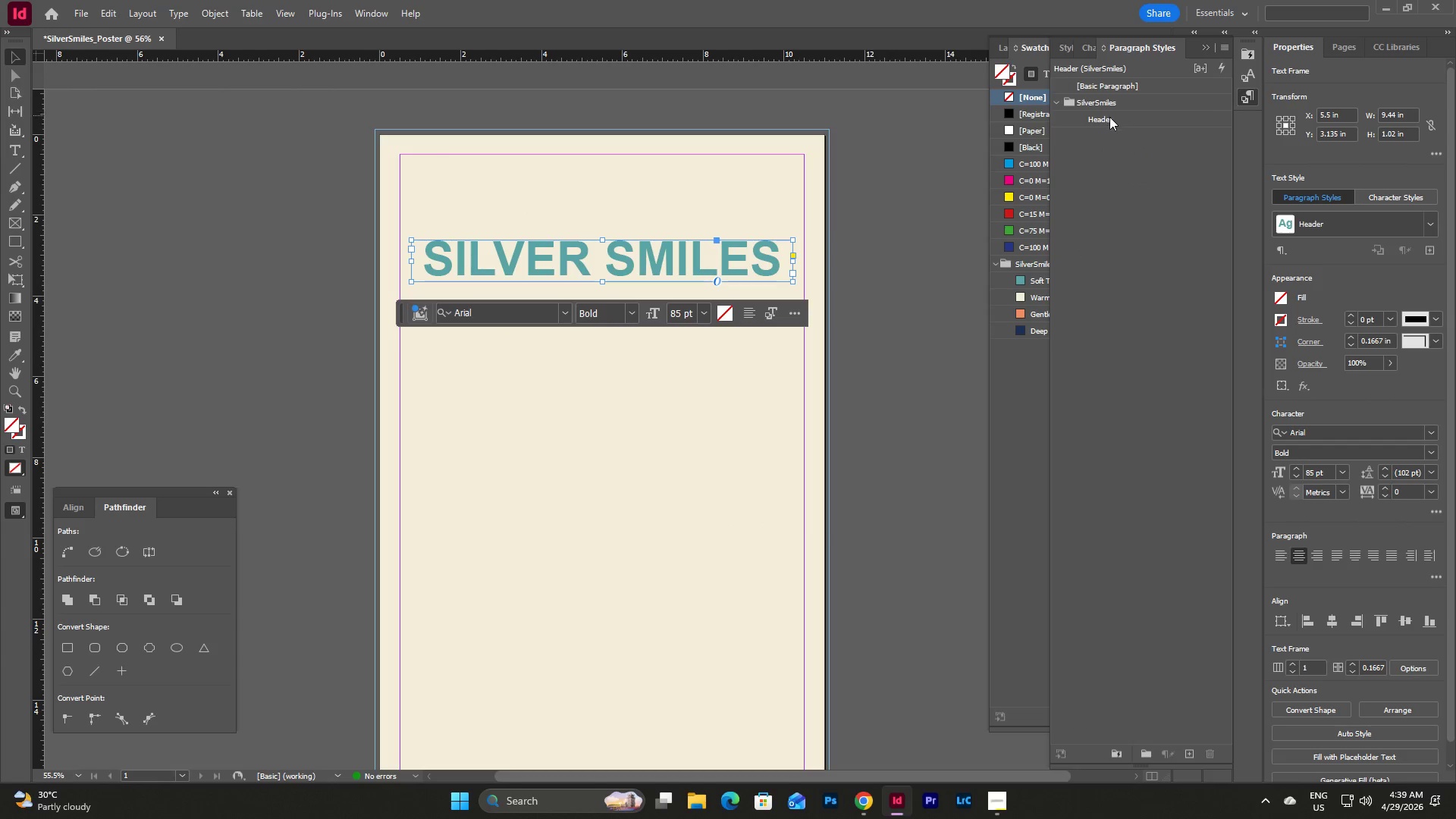 
double_click([1109, 118])
 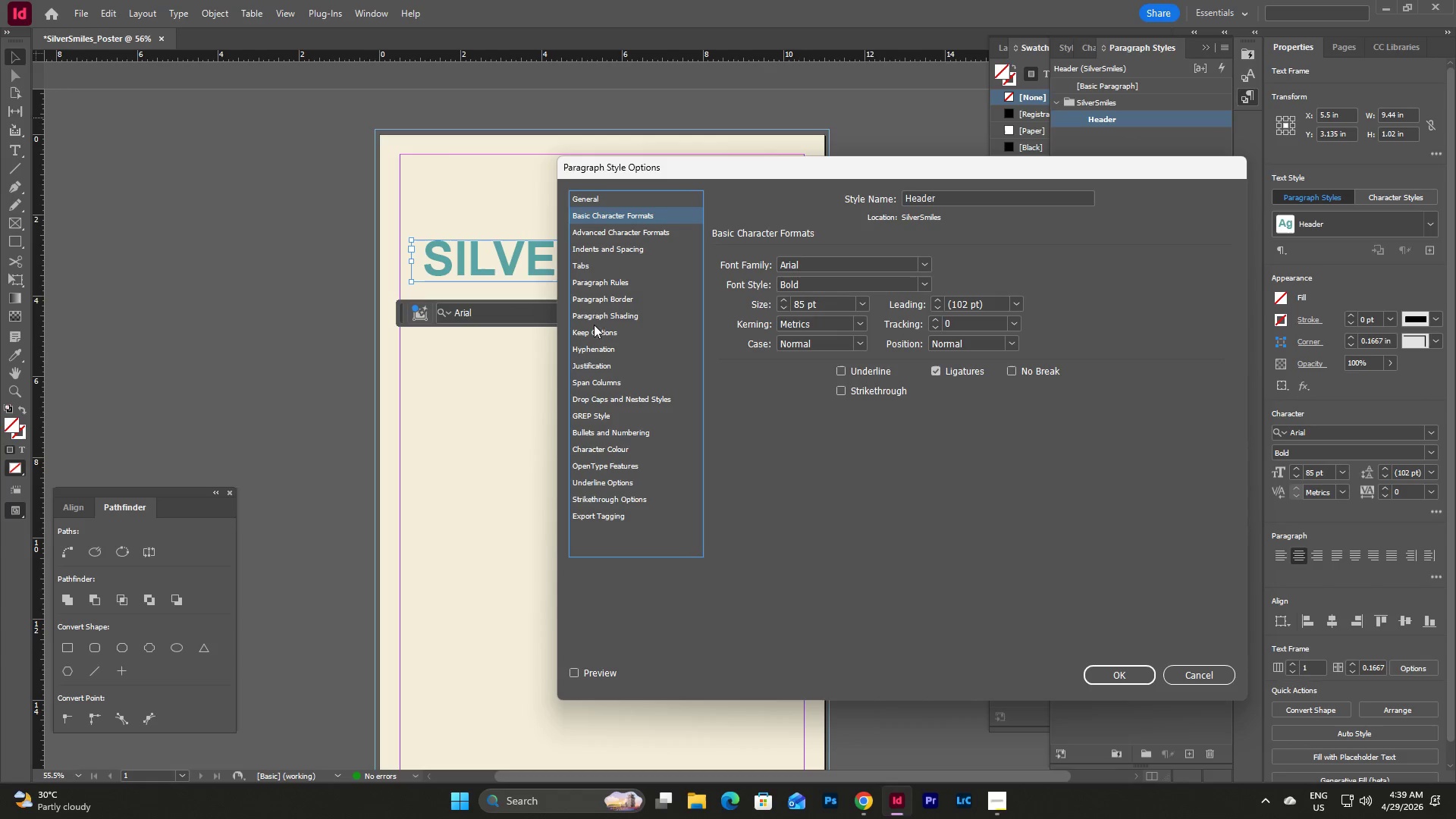 
left_click([608, 281])
 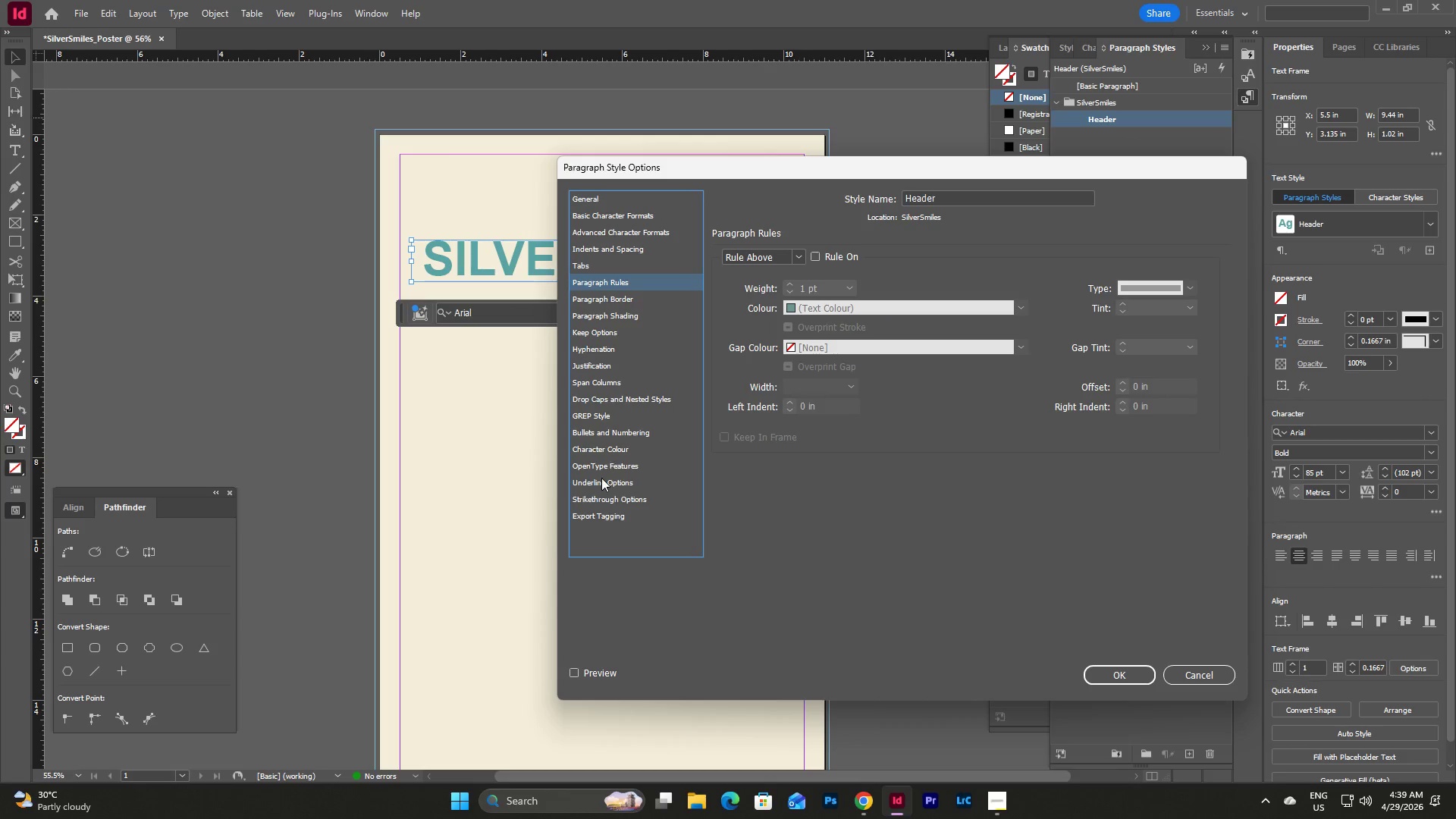 
left_click([605, 447])
 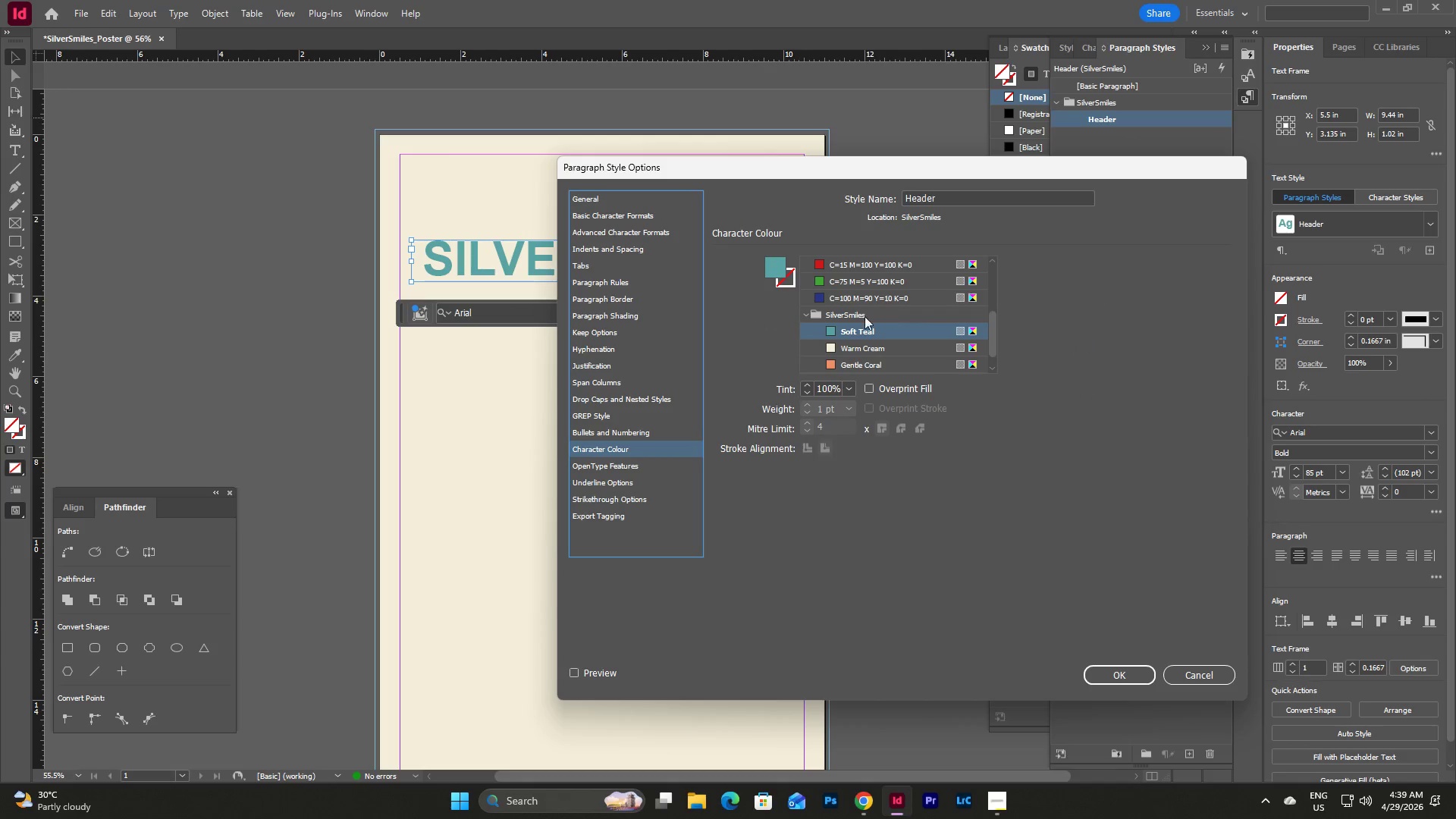 
scroll: coordinate [905, 348], scroll_direction: down, amount: 8.0
 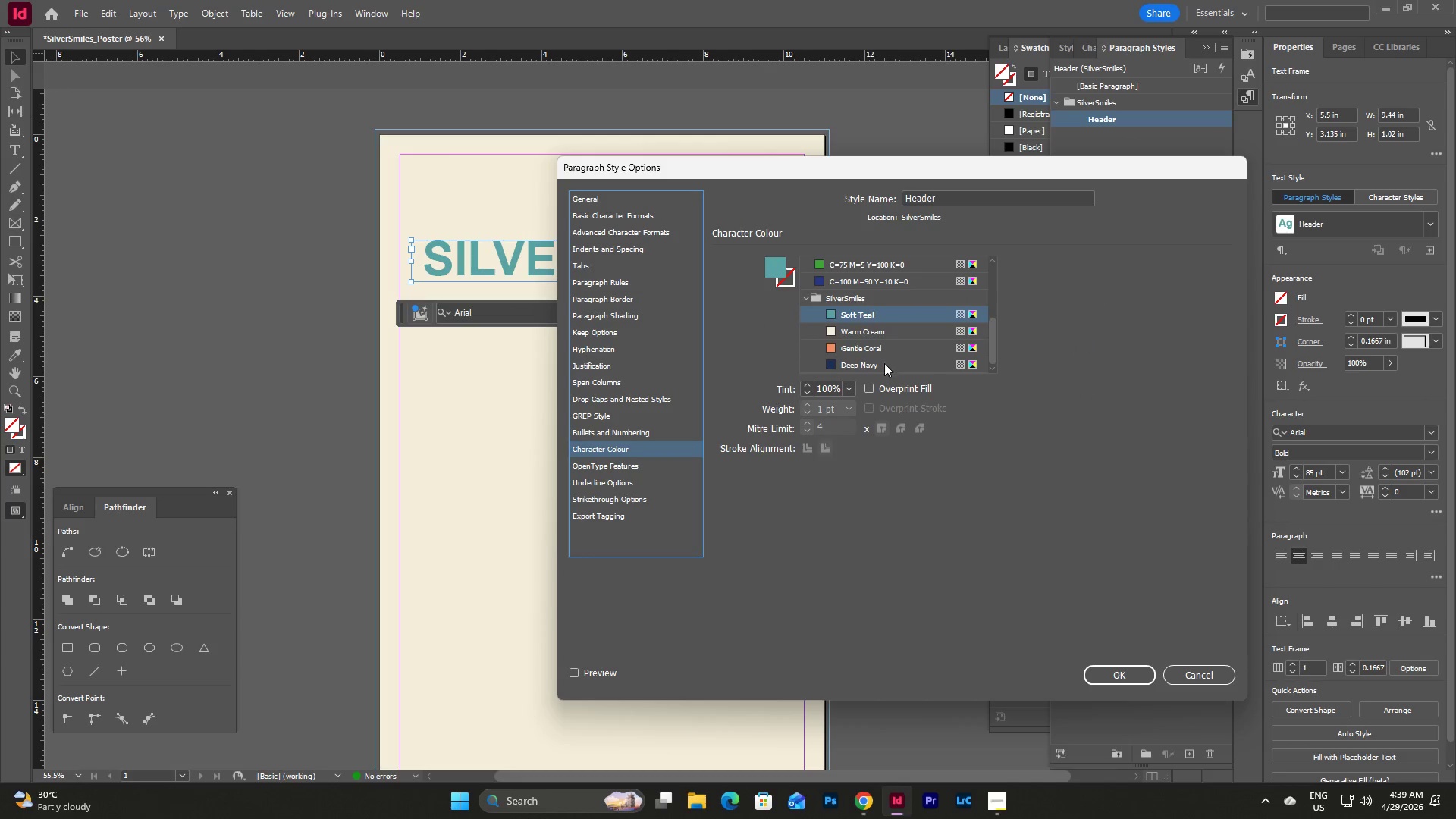 
left_click([884, 363])
 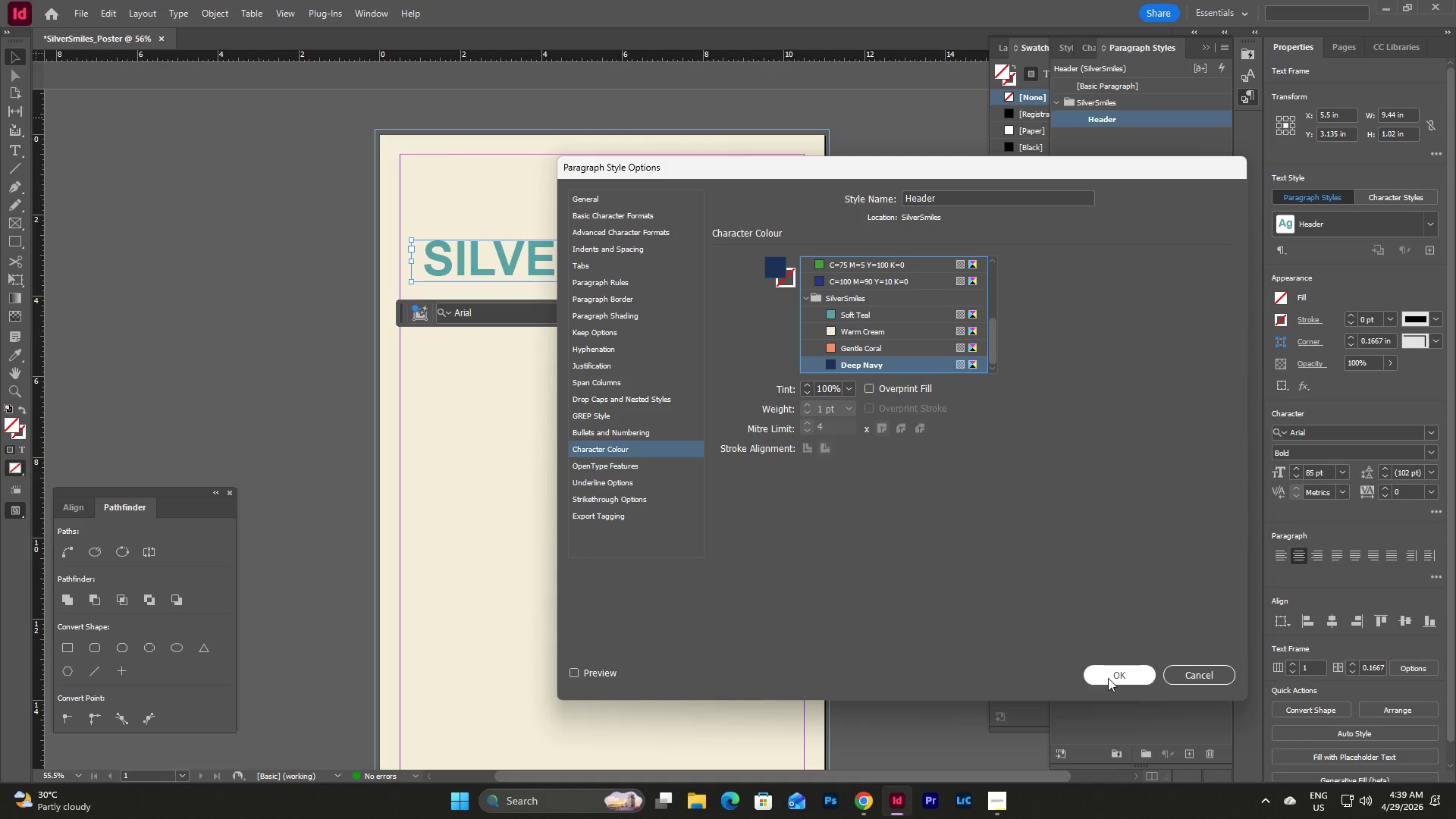 
left_click([1106, 675])
 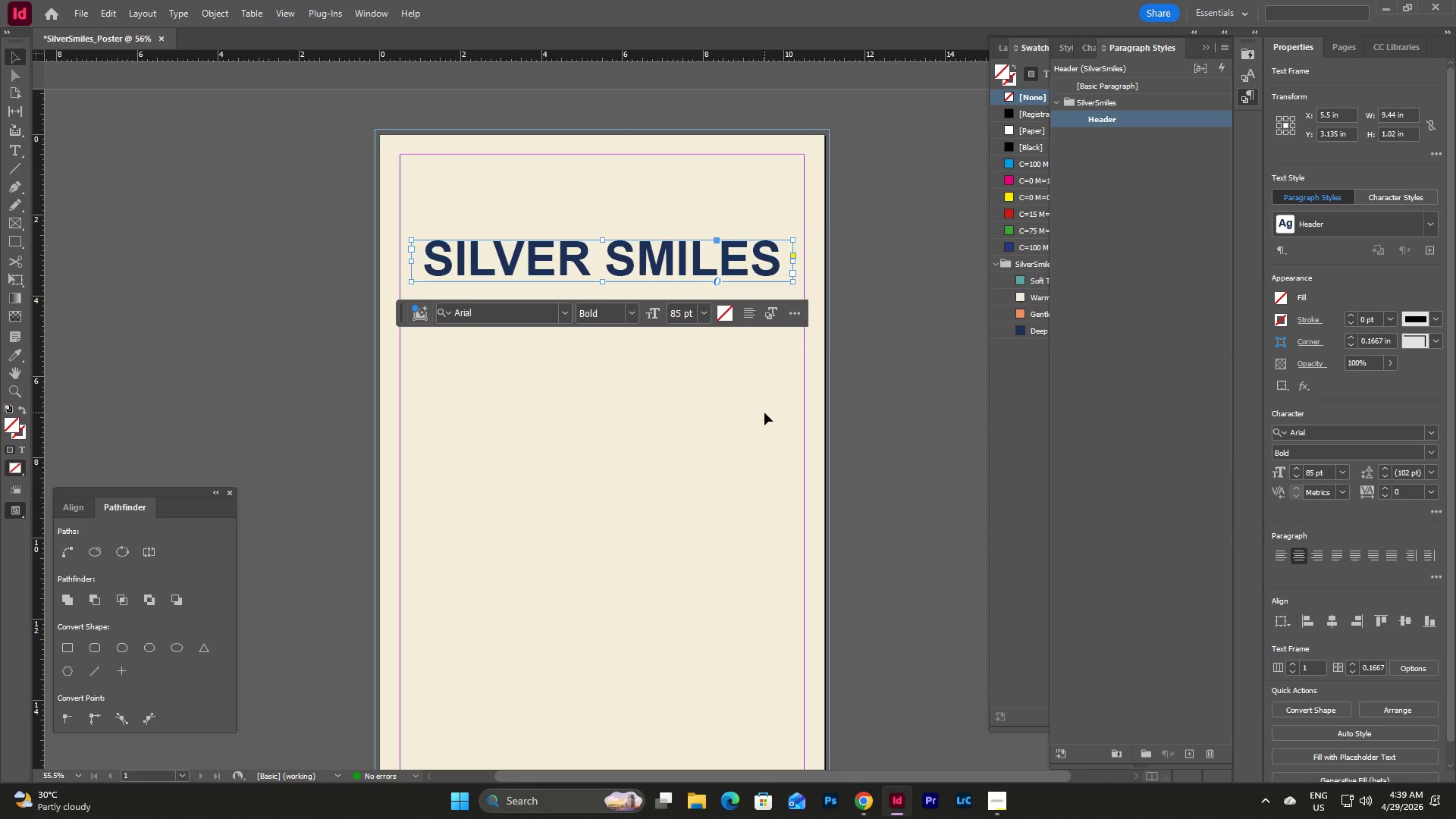 
left_click([764, 413])